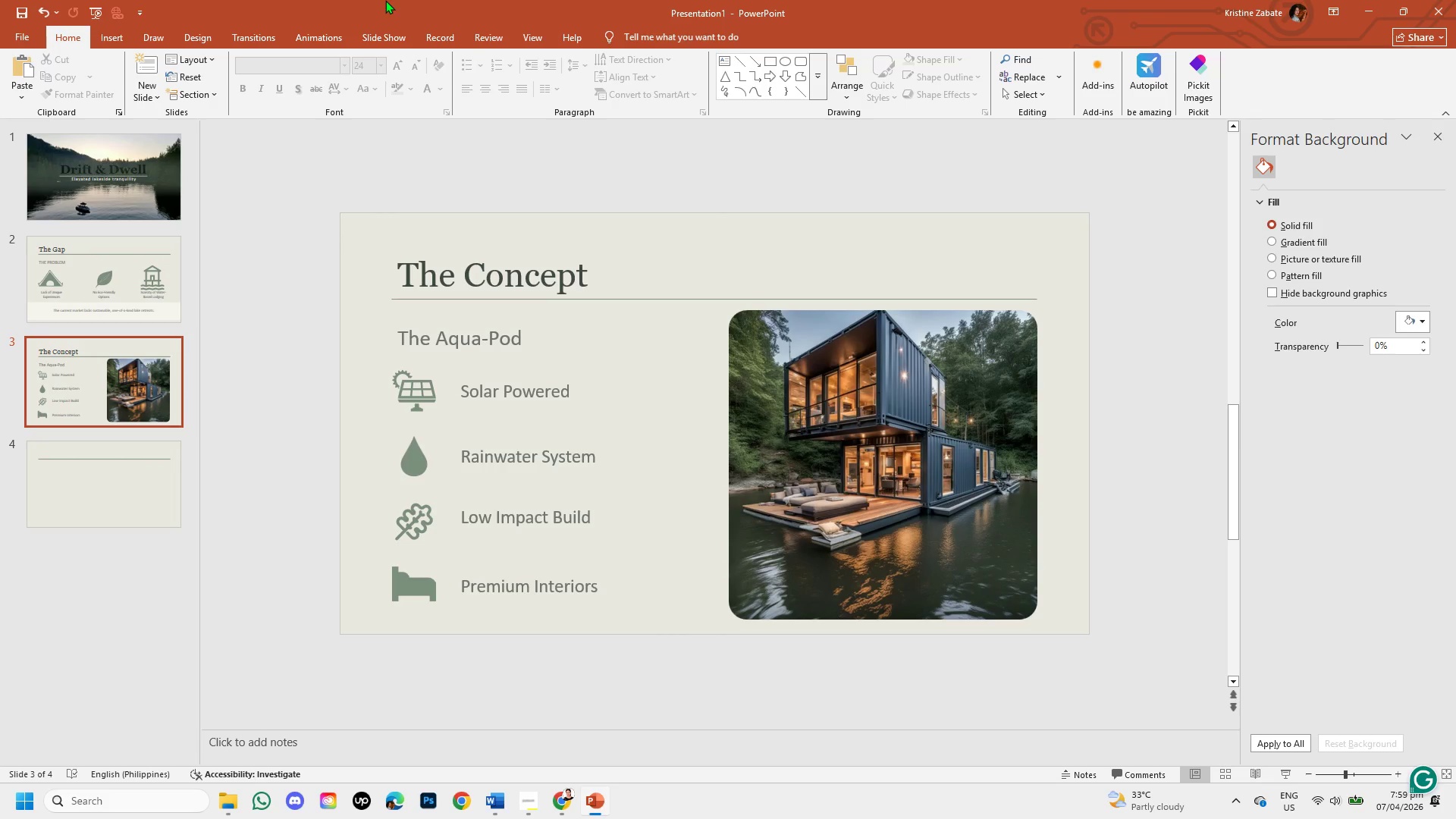 
wait(21.36)
 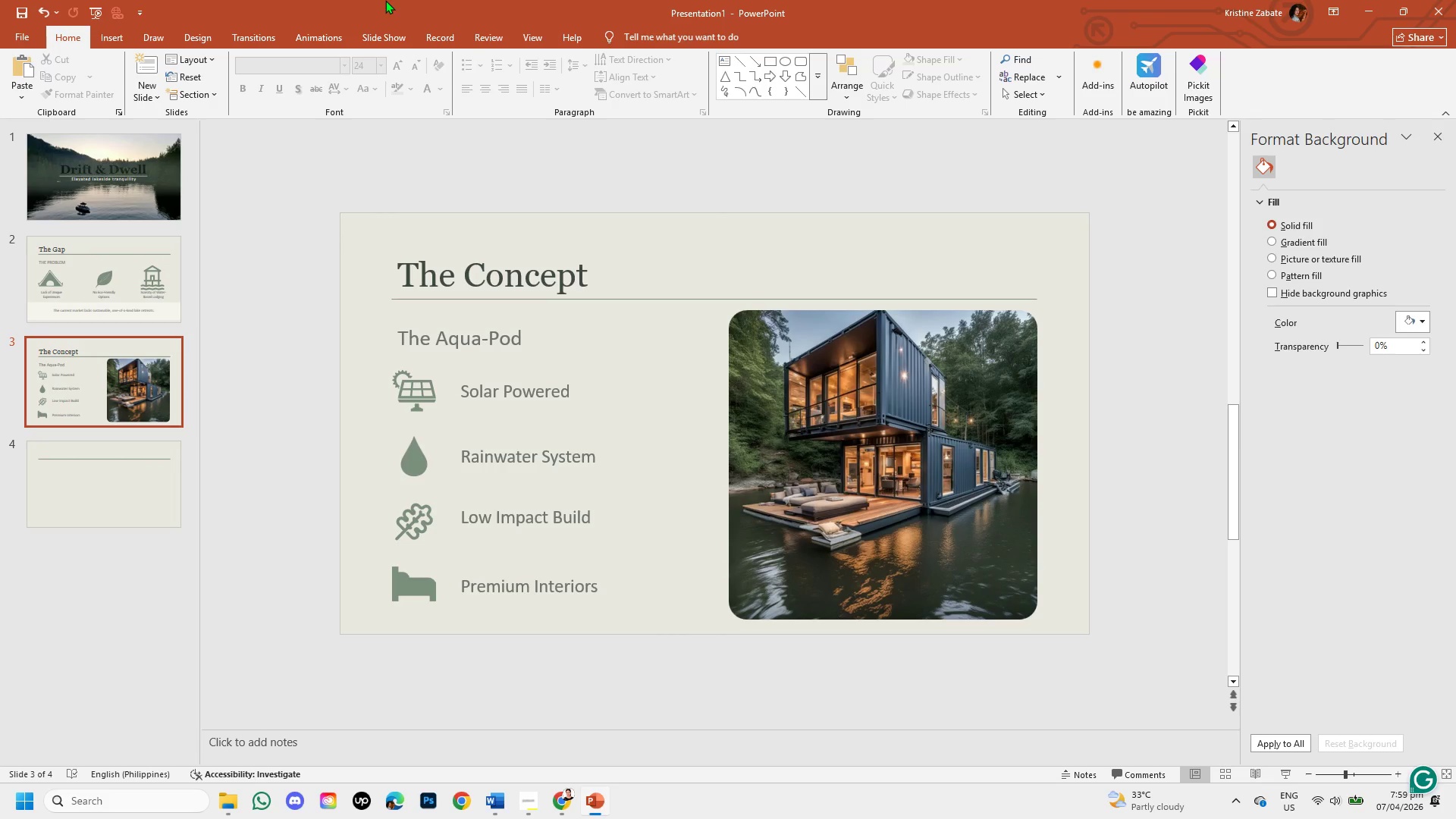 
left_click([286, 491])
 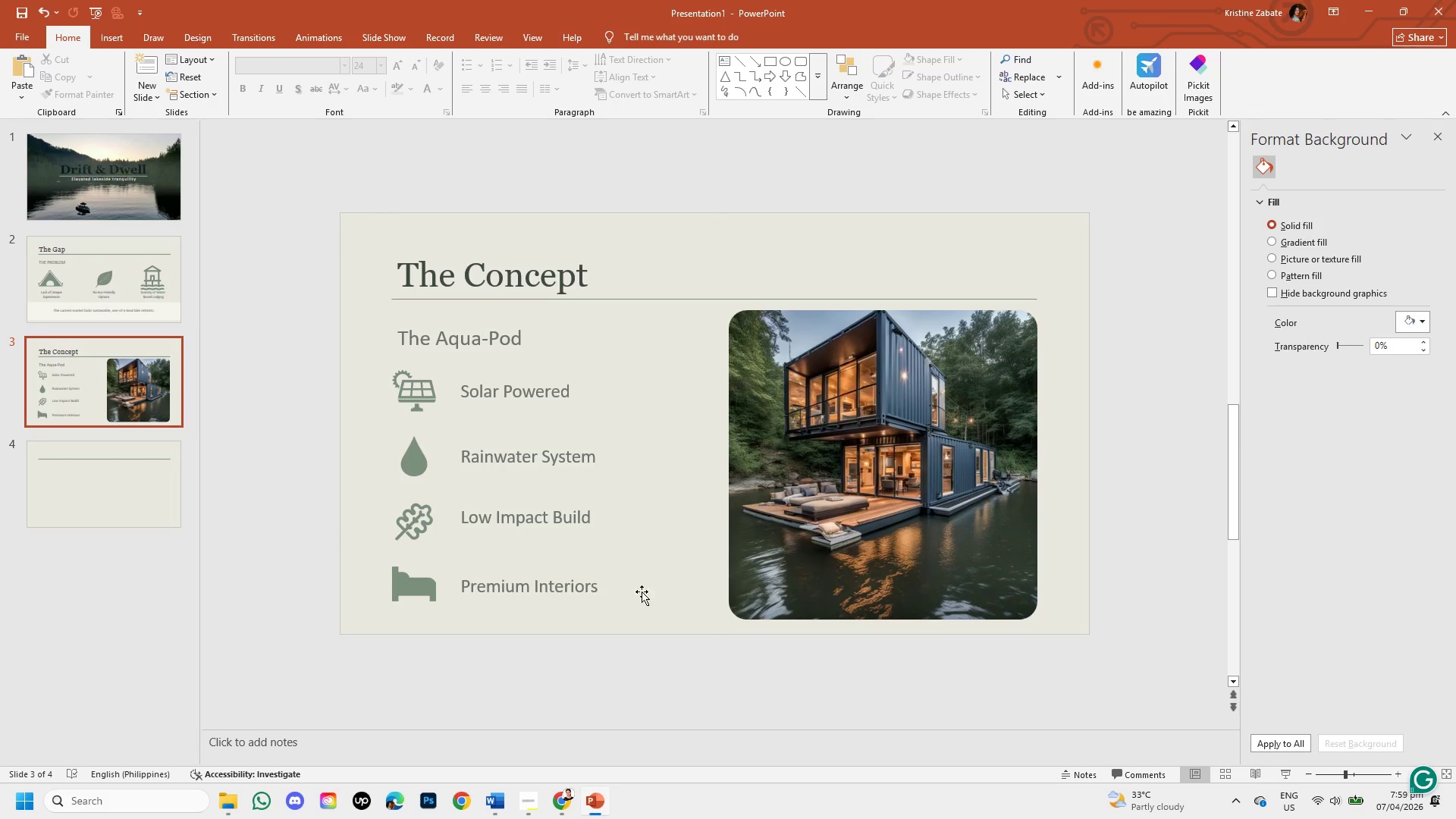 
wait(6.78)
 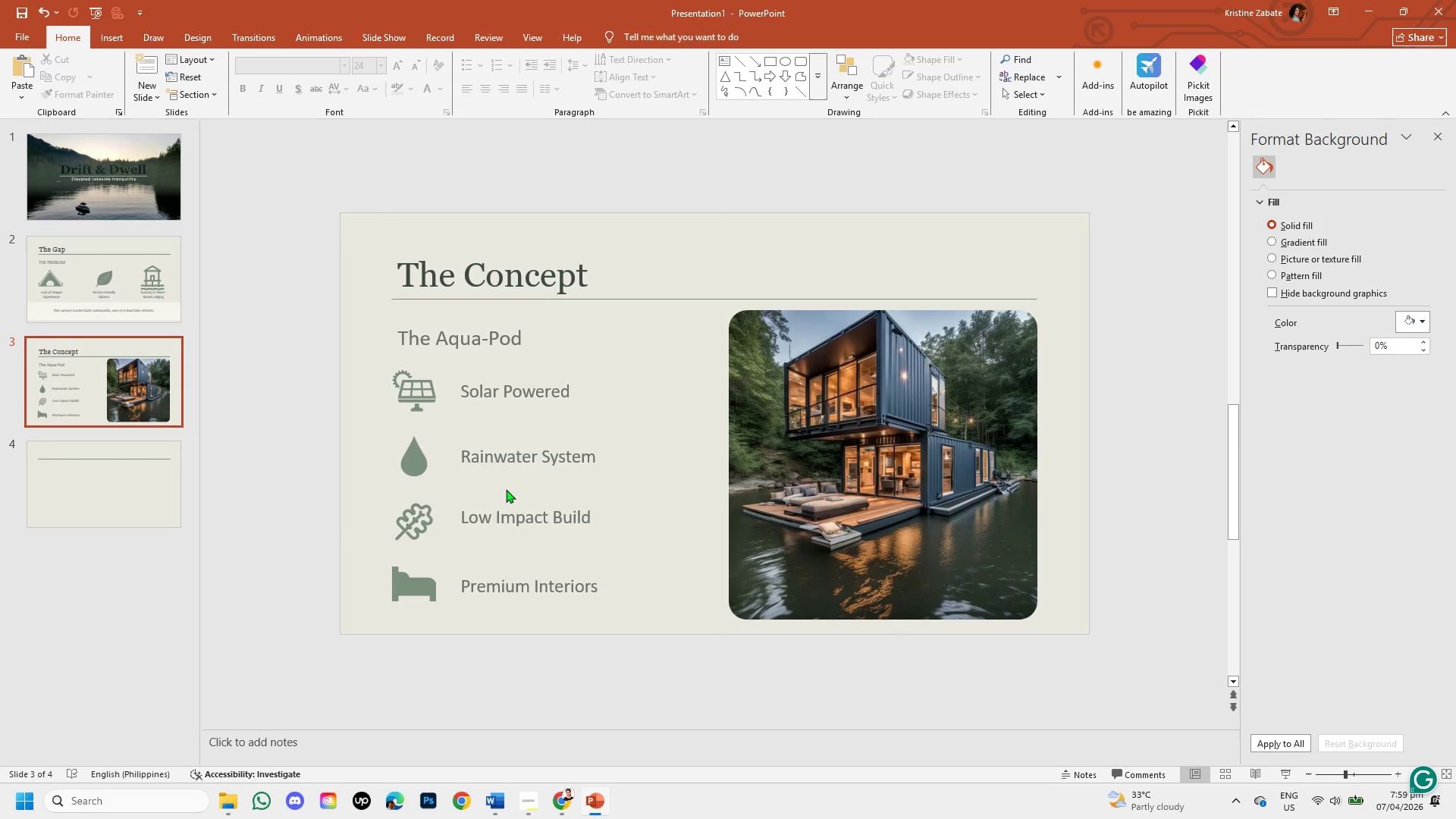 
left_click([67, 495])
 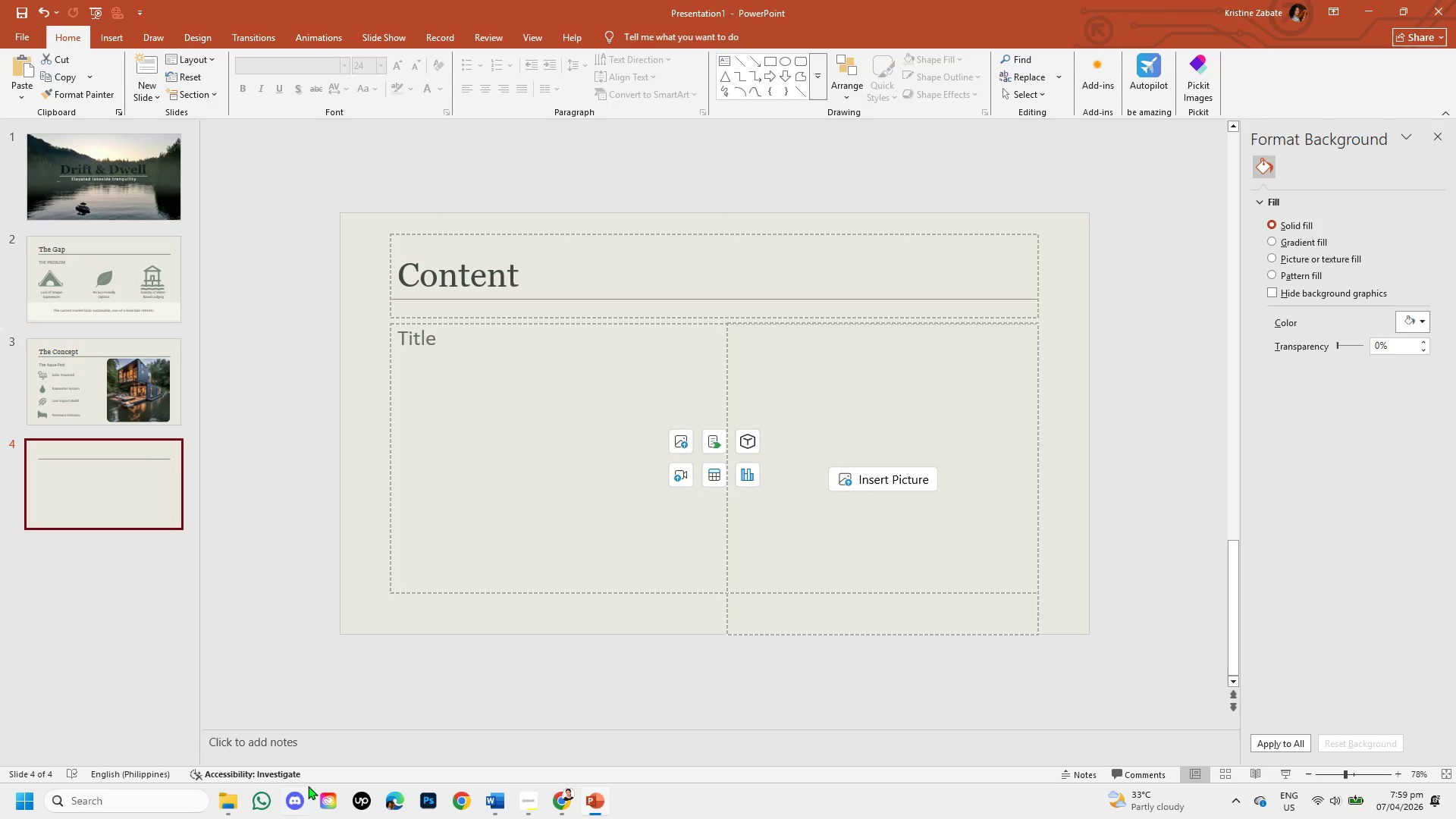 
left_click([504, 796])
 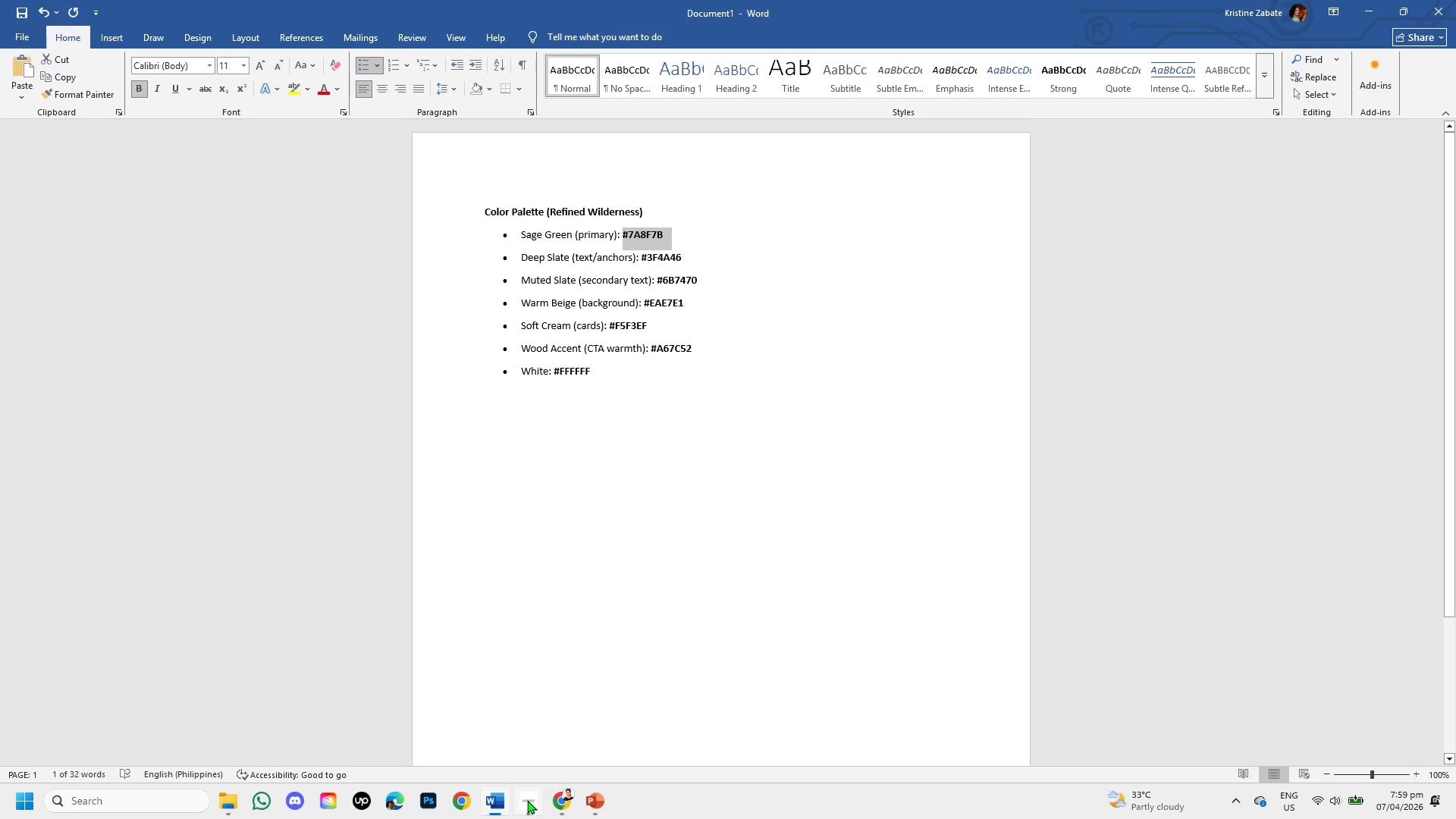 
left_click([527, 800])